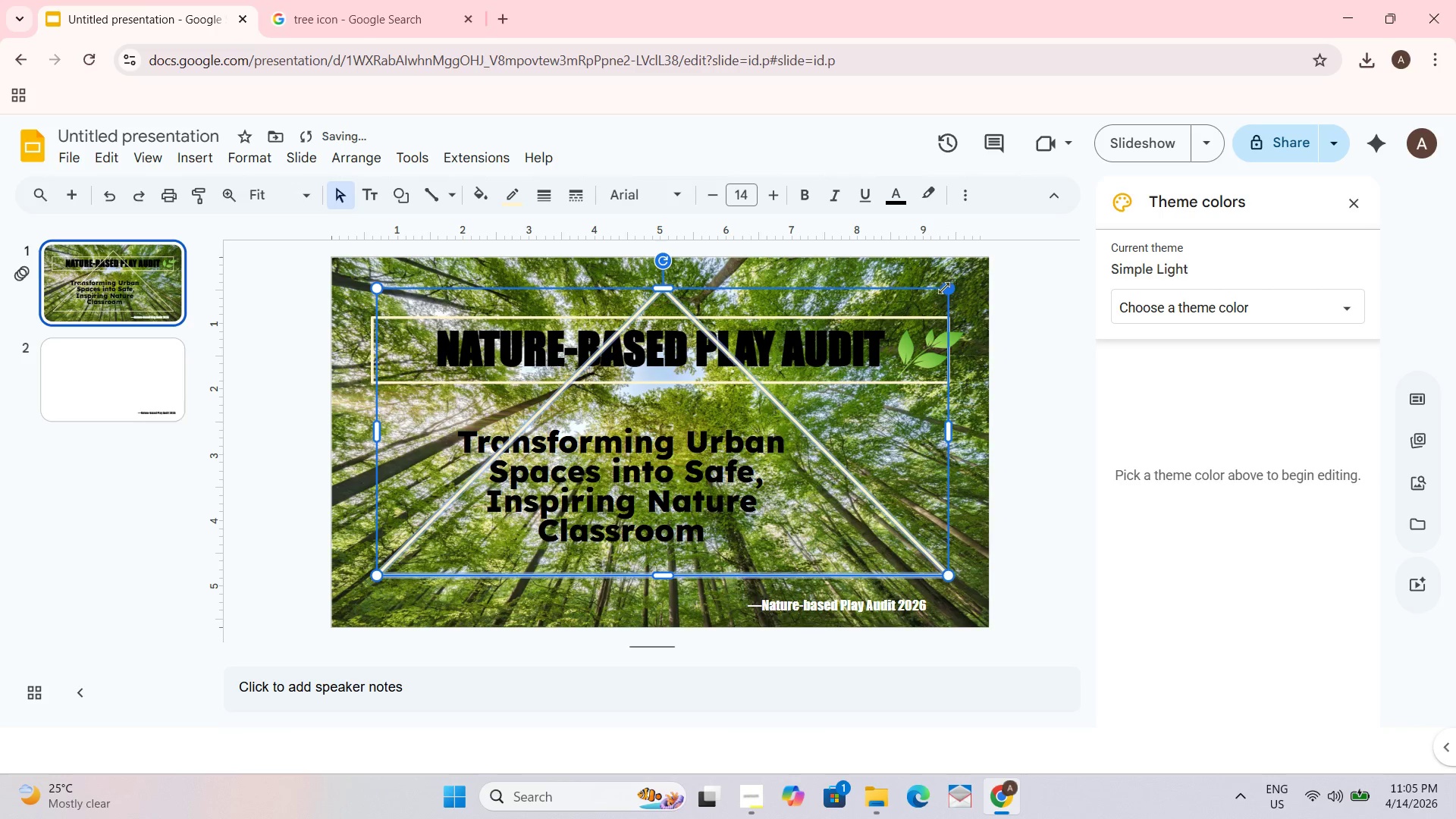 
key(Control+Z)
 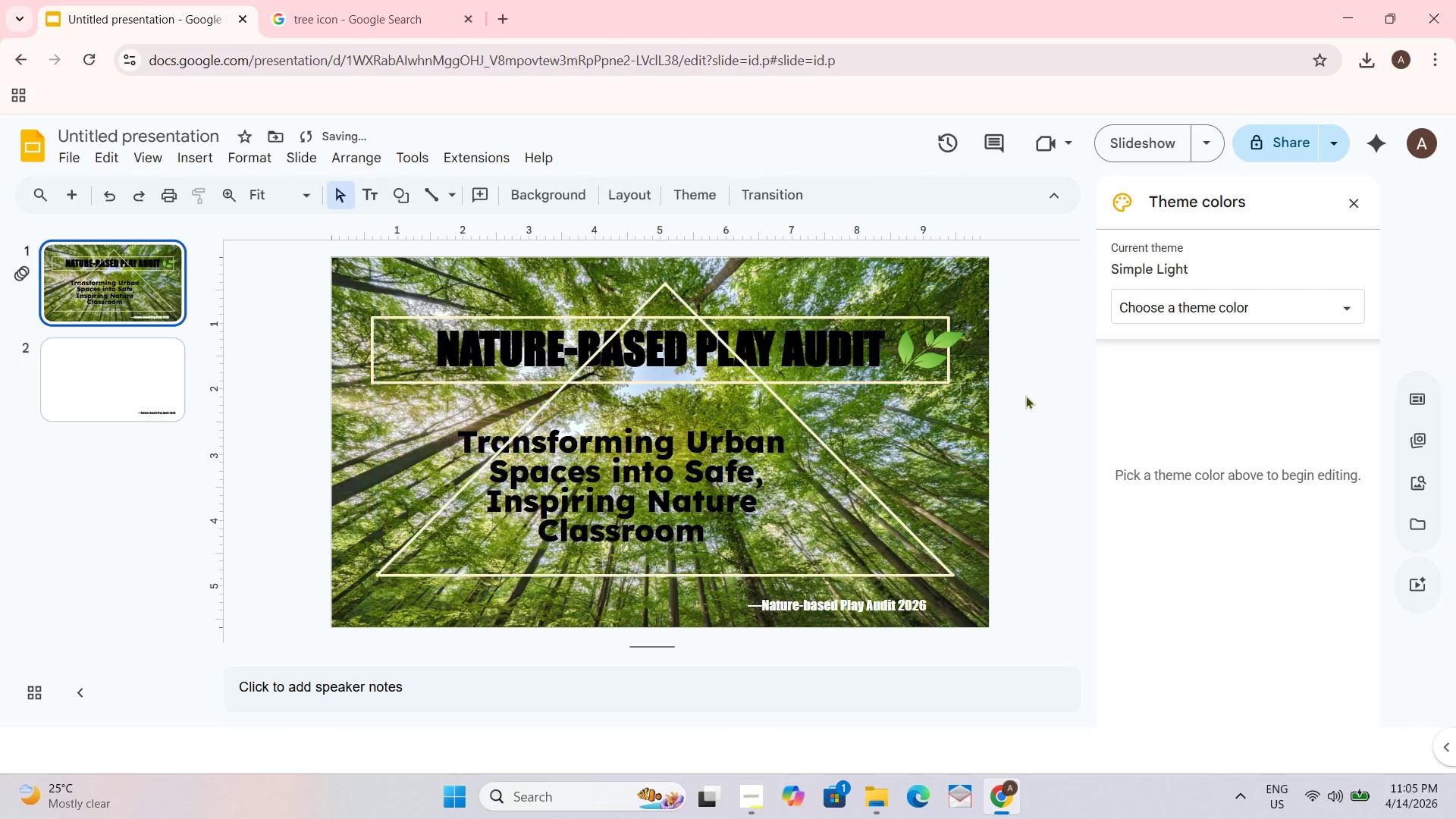 
double_click([861, 478])
 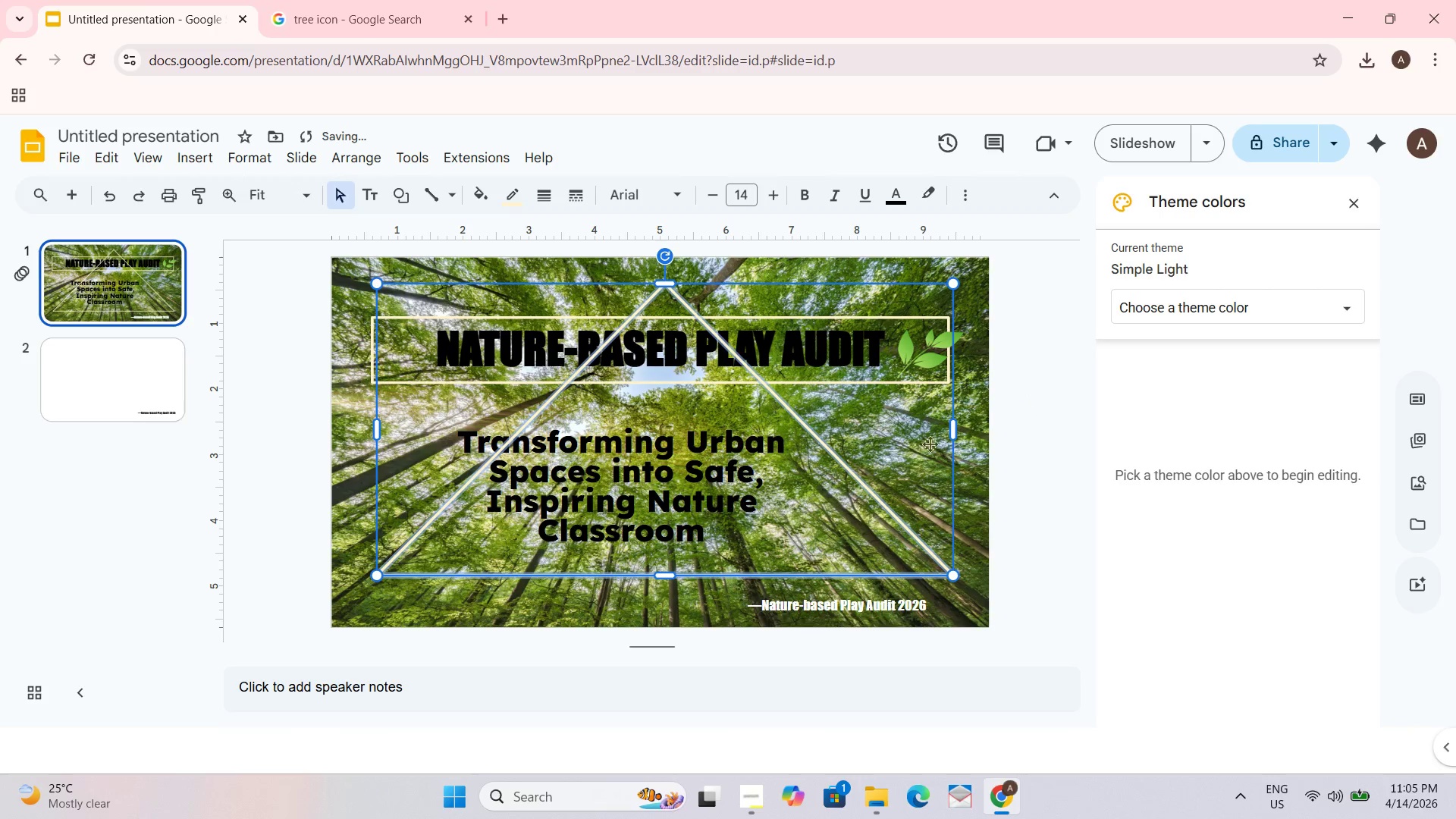 
triple_click([930, 443])
 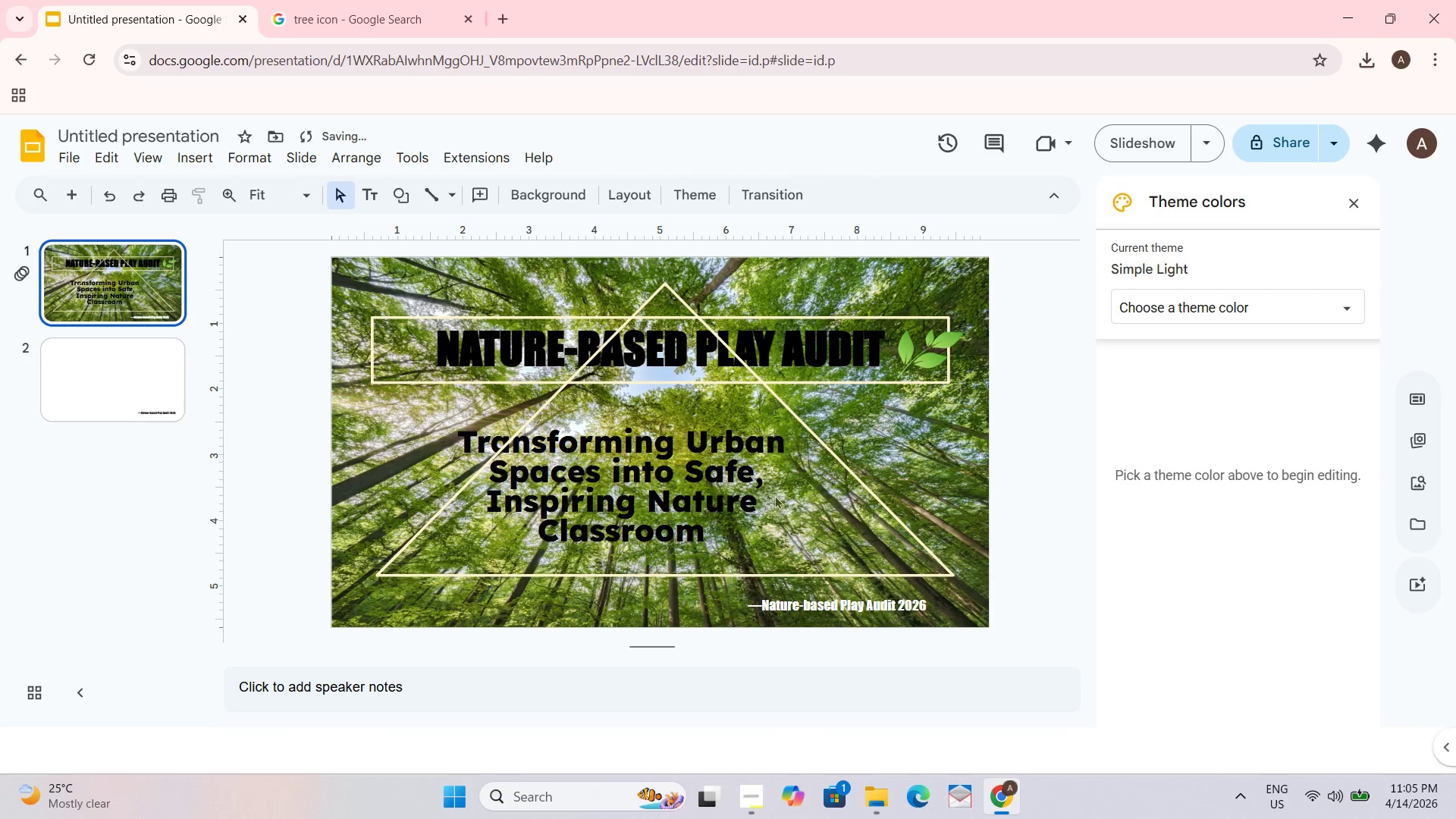 
left_click([695, 526])
 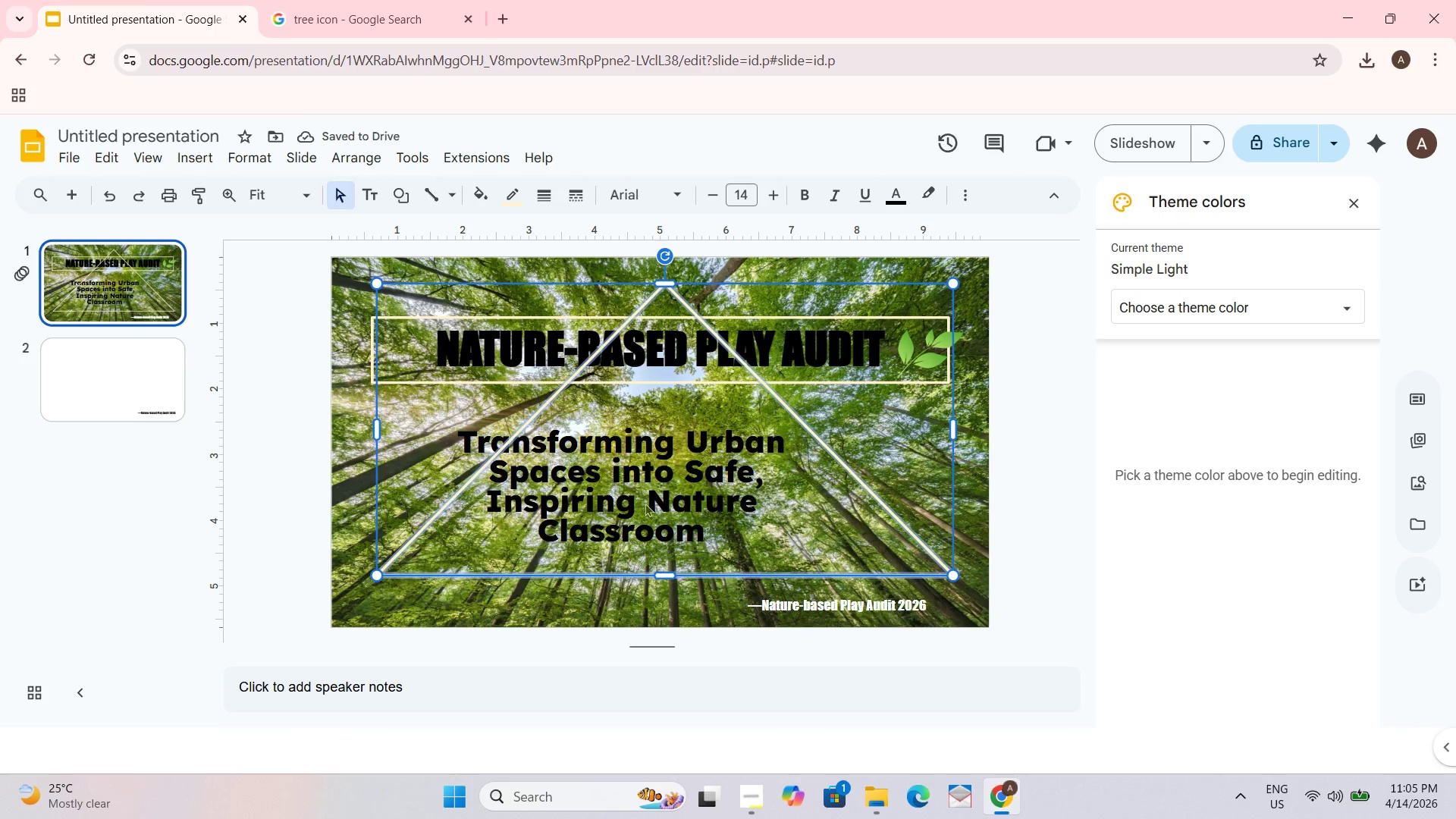 
left_click_drag(start_coordinate=[617, 497], to_coordinate=[607, 494])
 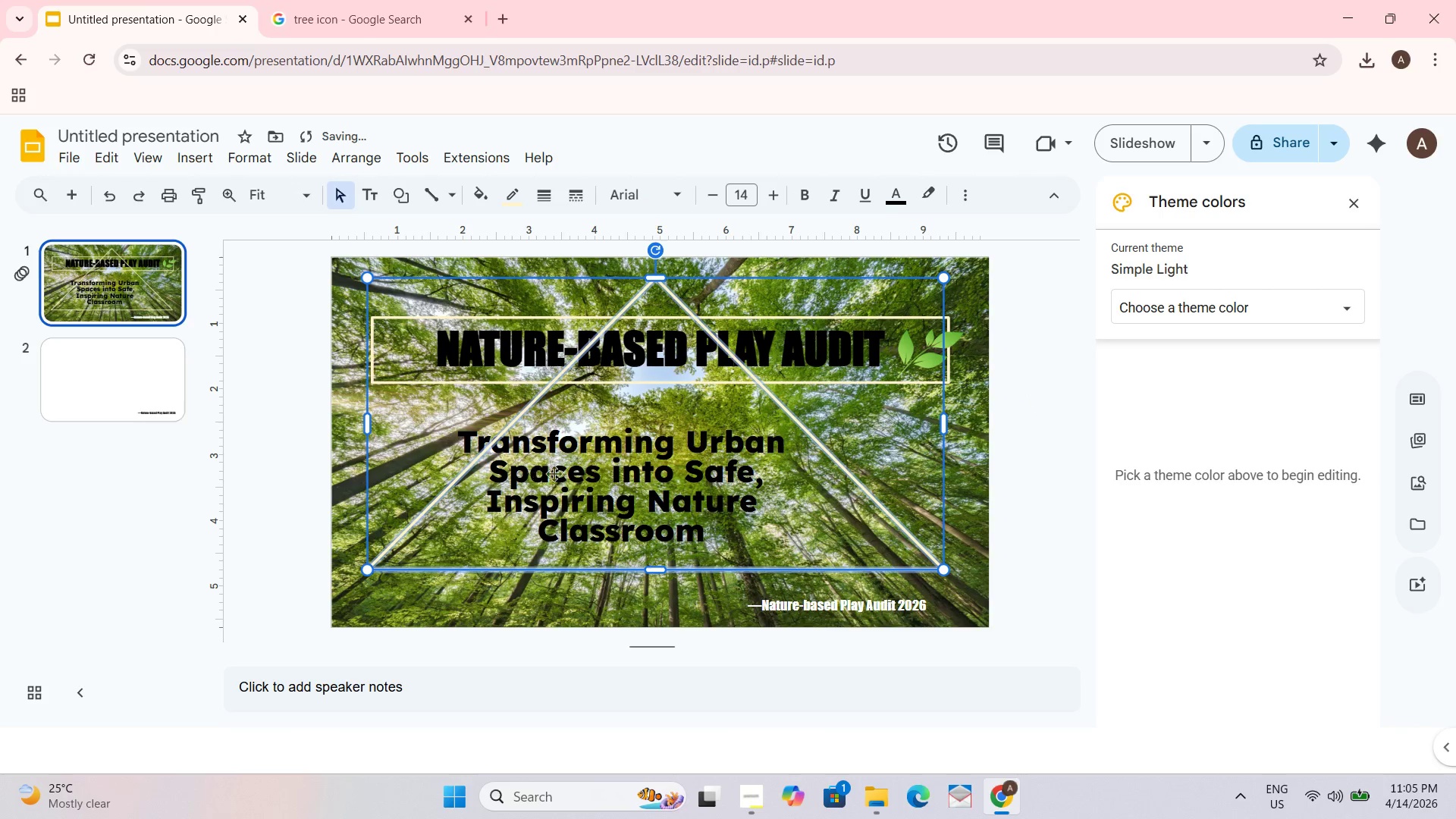 
left_click_drag(start_coordinate=[555, 473], to_coordinate=[554, 436])
 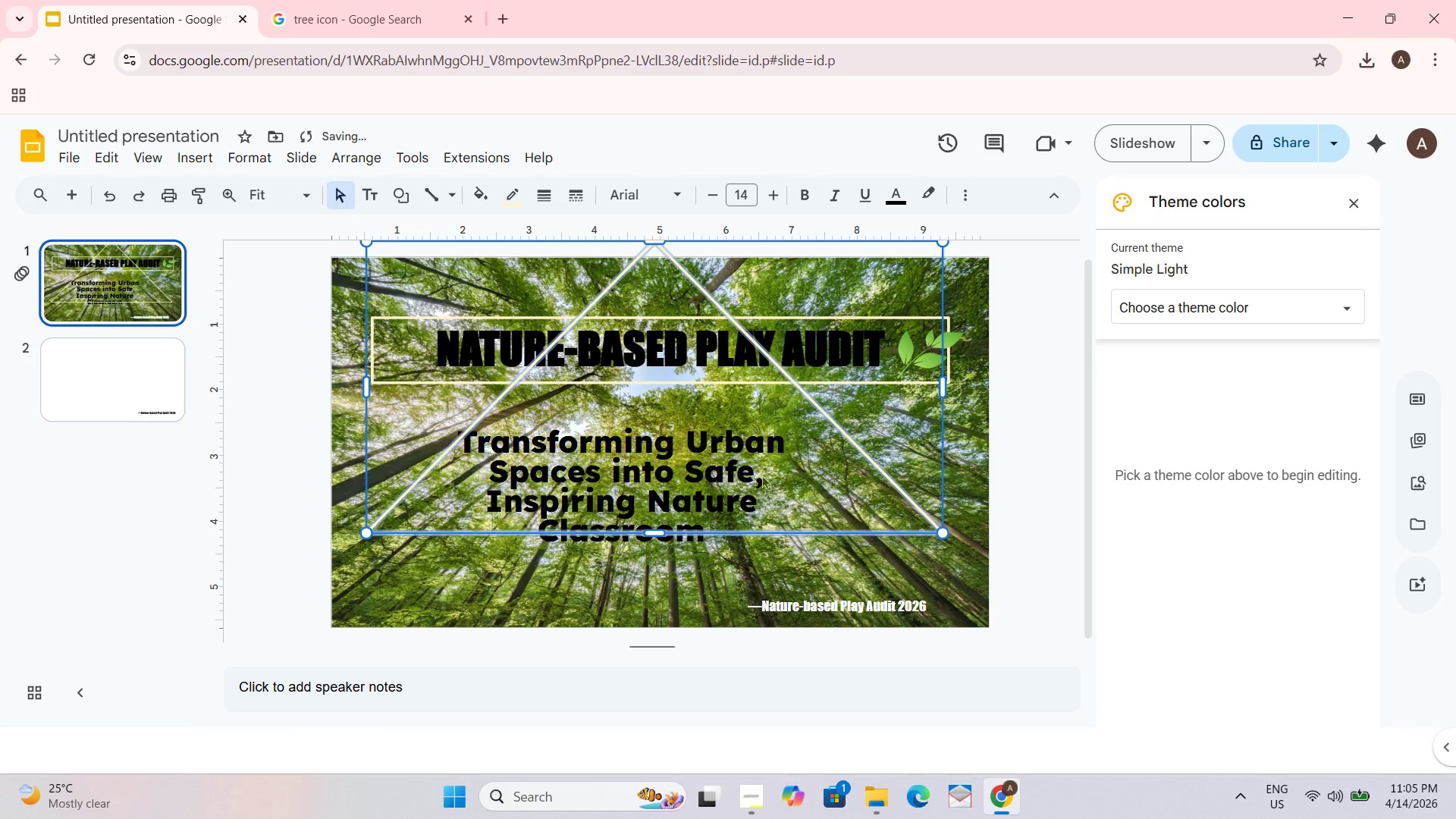 
double_click([656, 552])
 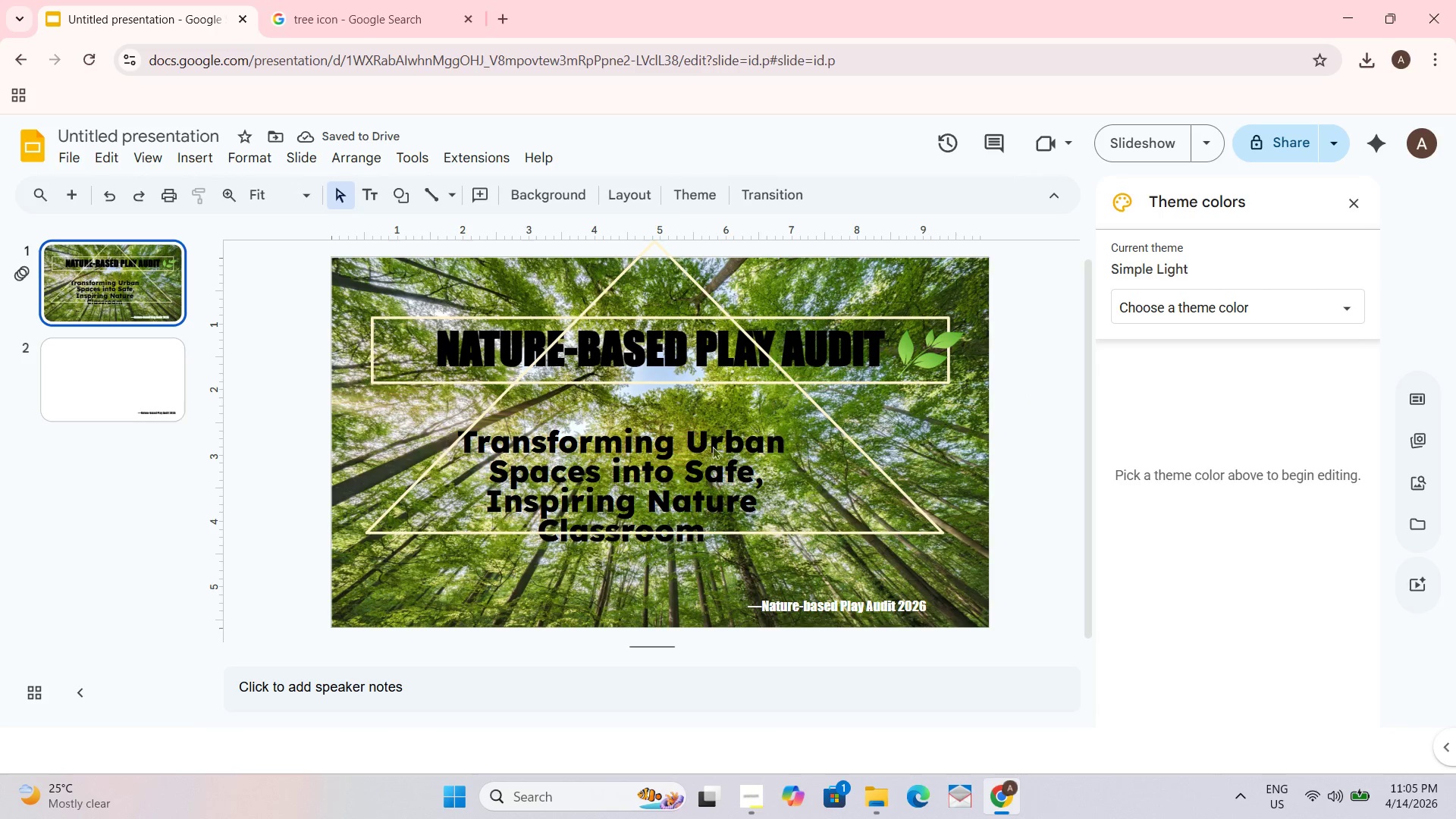 
left_click_drag(start_coordinate=[723, 397], to_coordinate=[713, 318])
 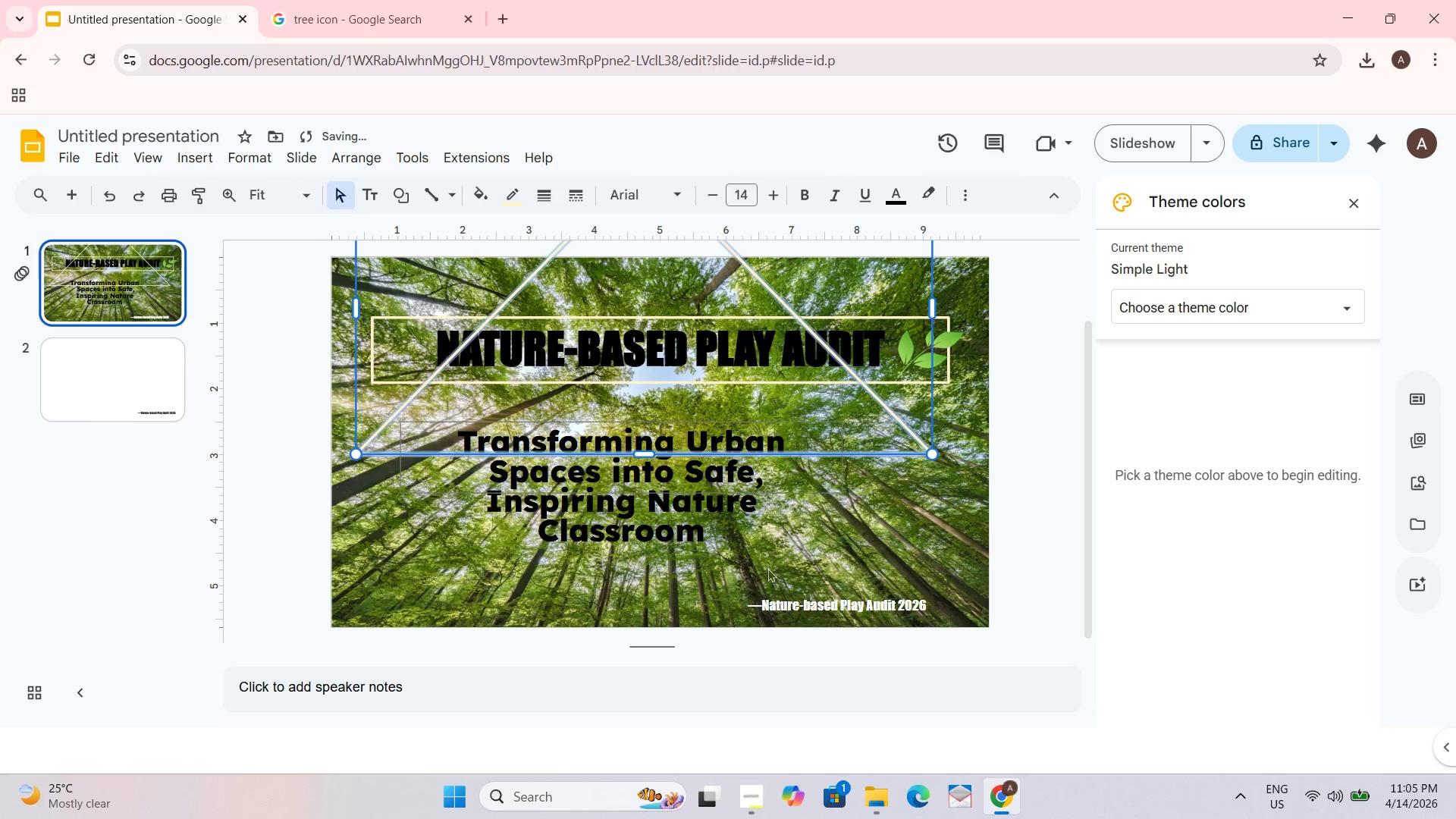 
left_click_drag(start_coordinate=[778, 579], to_coordinate=[774, 584])
 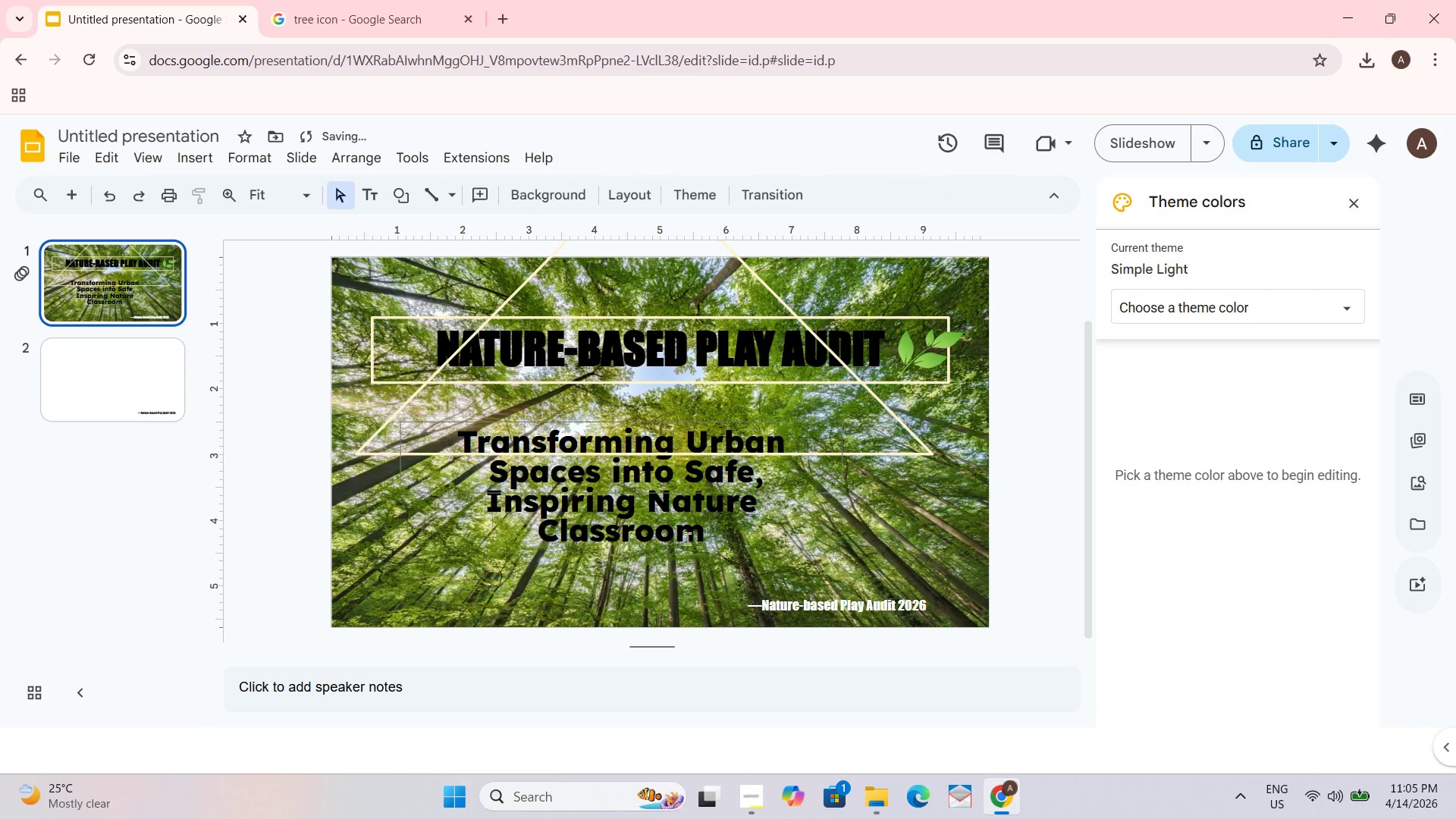 
left_click_drag(start_coordinate=[655, 519], to_coordinate=[642, 517])
 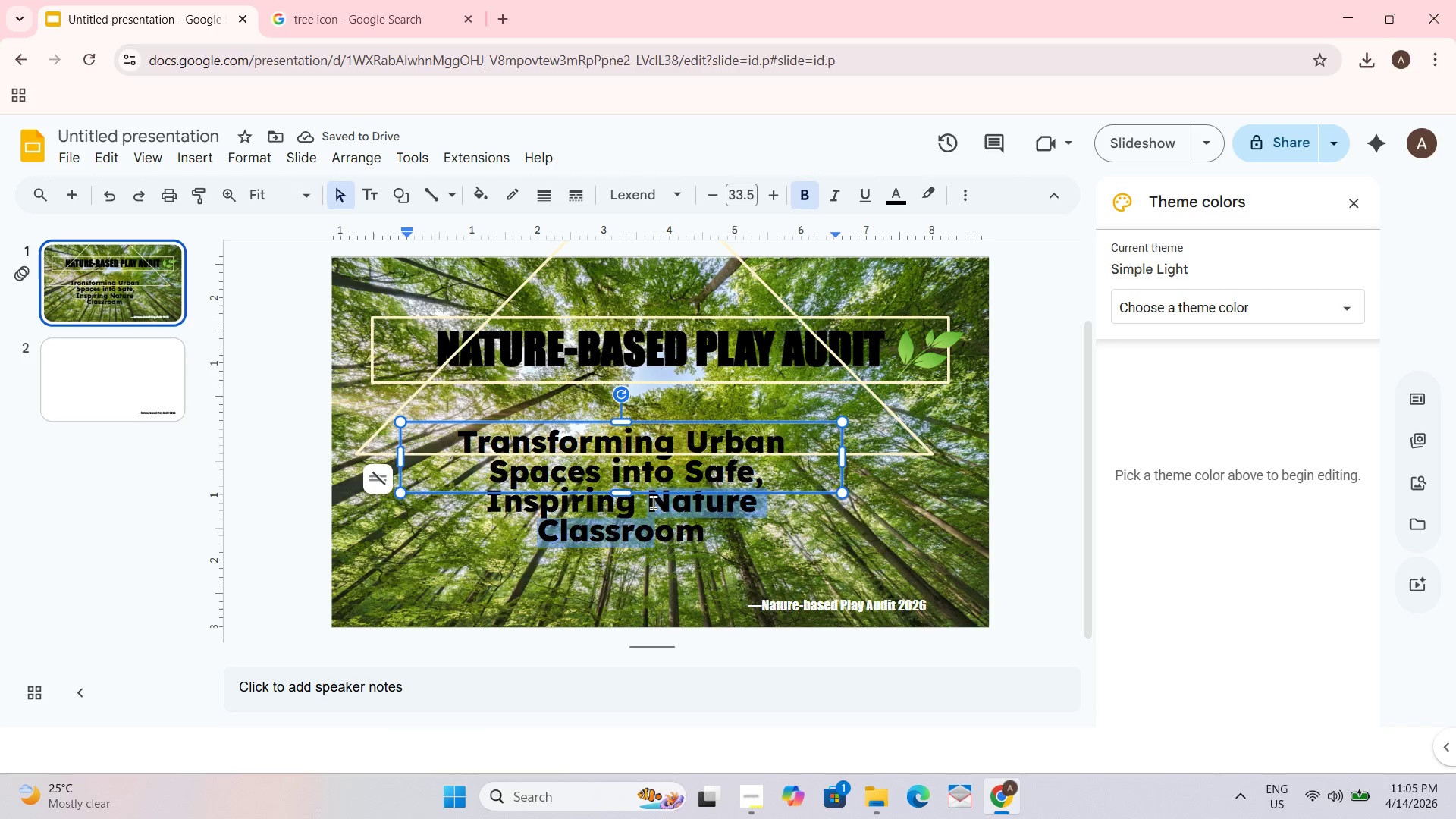 
left_click_drag(start_coordinate=[624, 494], to_coordinate=[623, 579])
 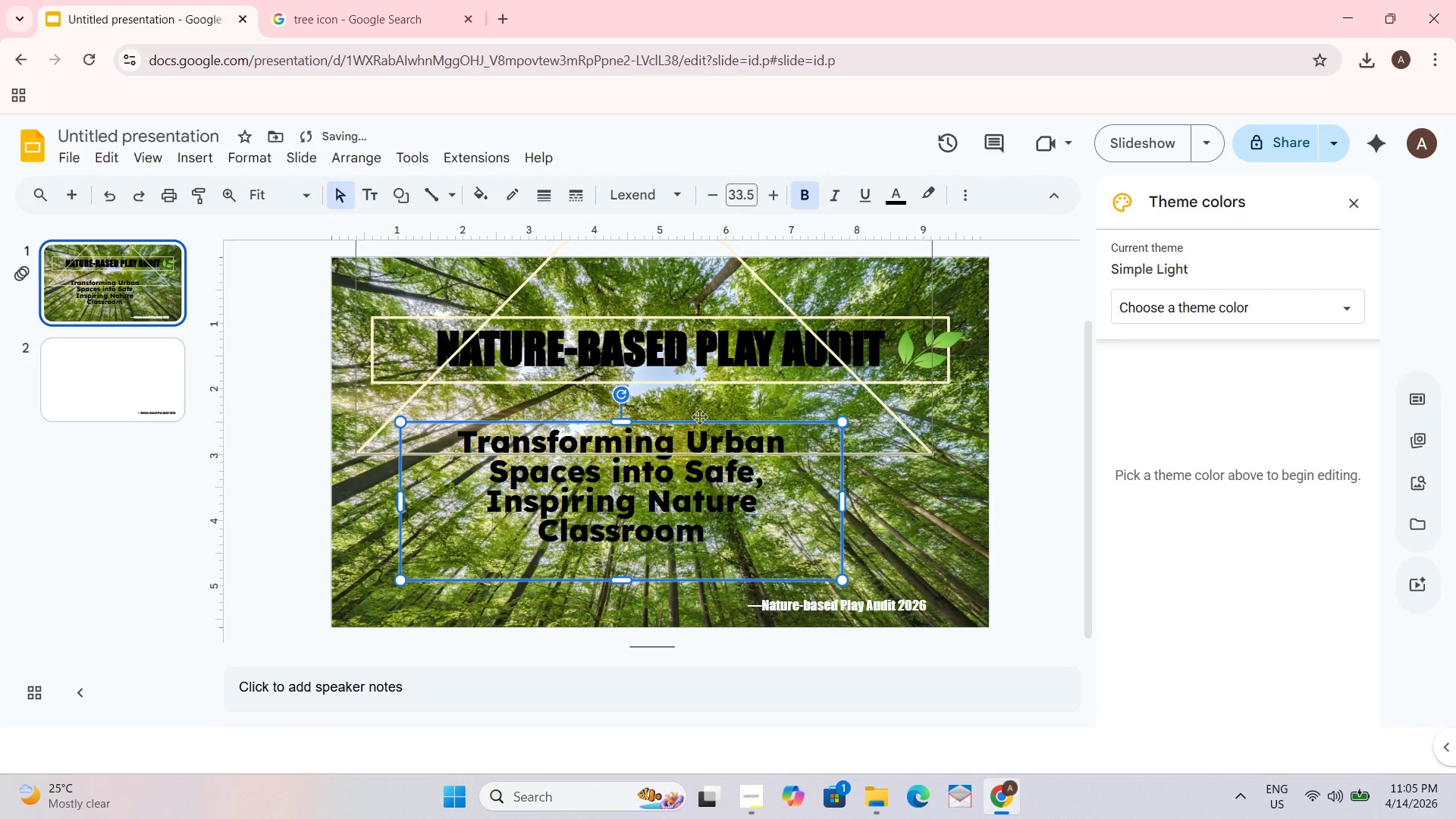 
left_click_drag(start_coordinate=[697, 423], to_coordinate=[708, 415])
 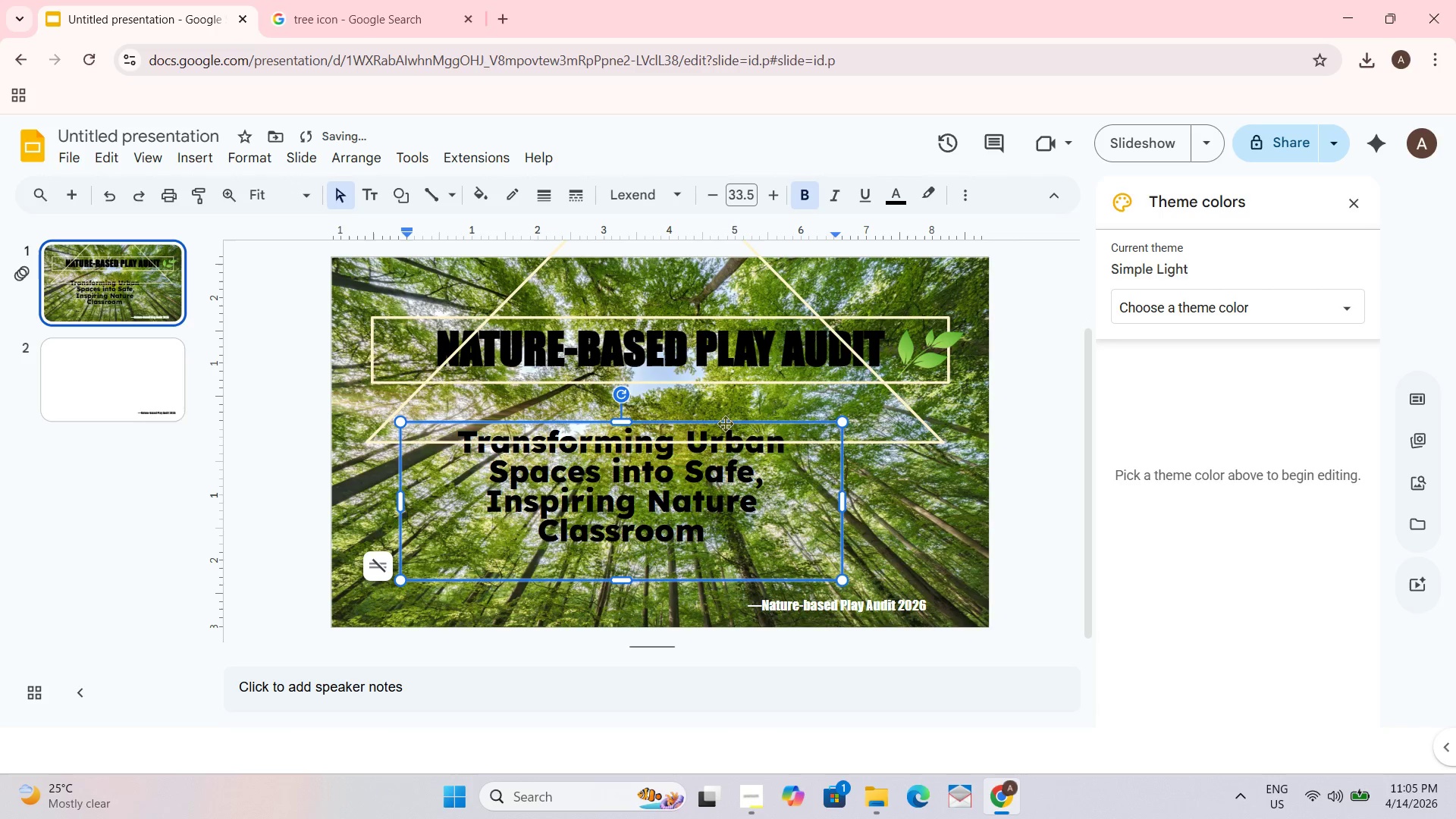 
left_click_drag(start_coordinate=[695, 554], to_coordinate=[727, 541])
 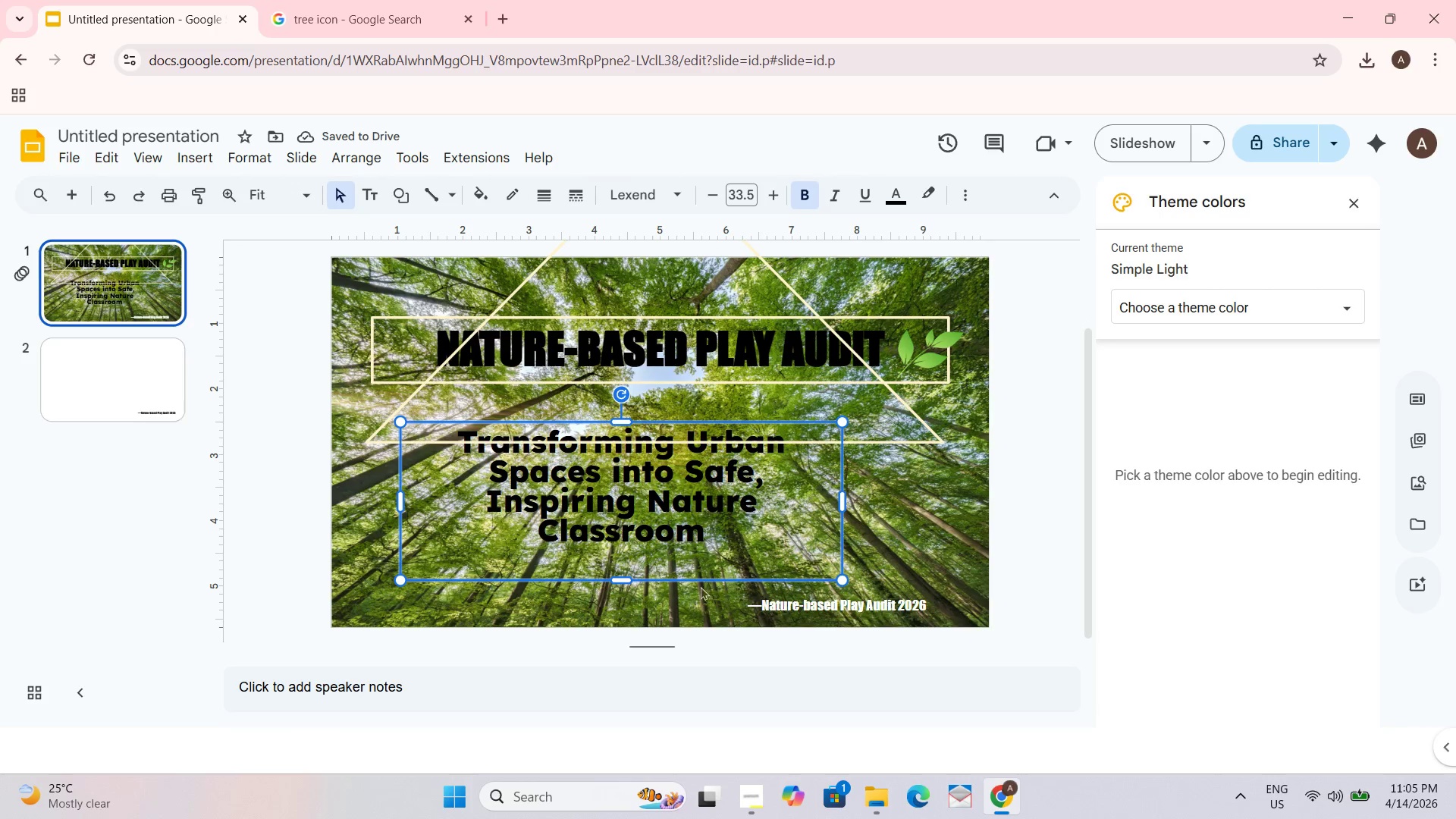 
left_click_drag(start_coordinate=[697, 579], to_coordinate=[730, 573])
 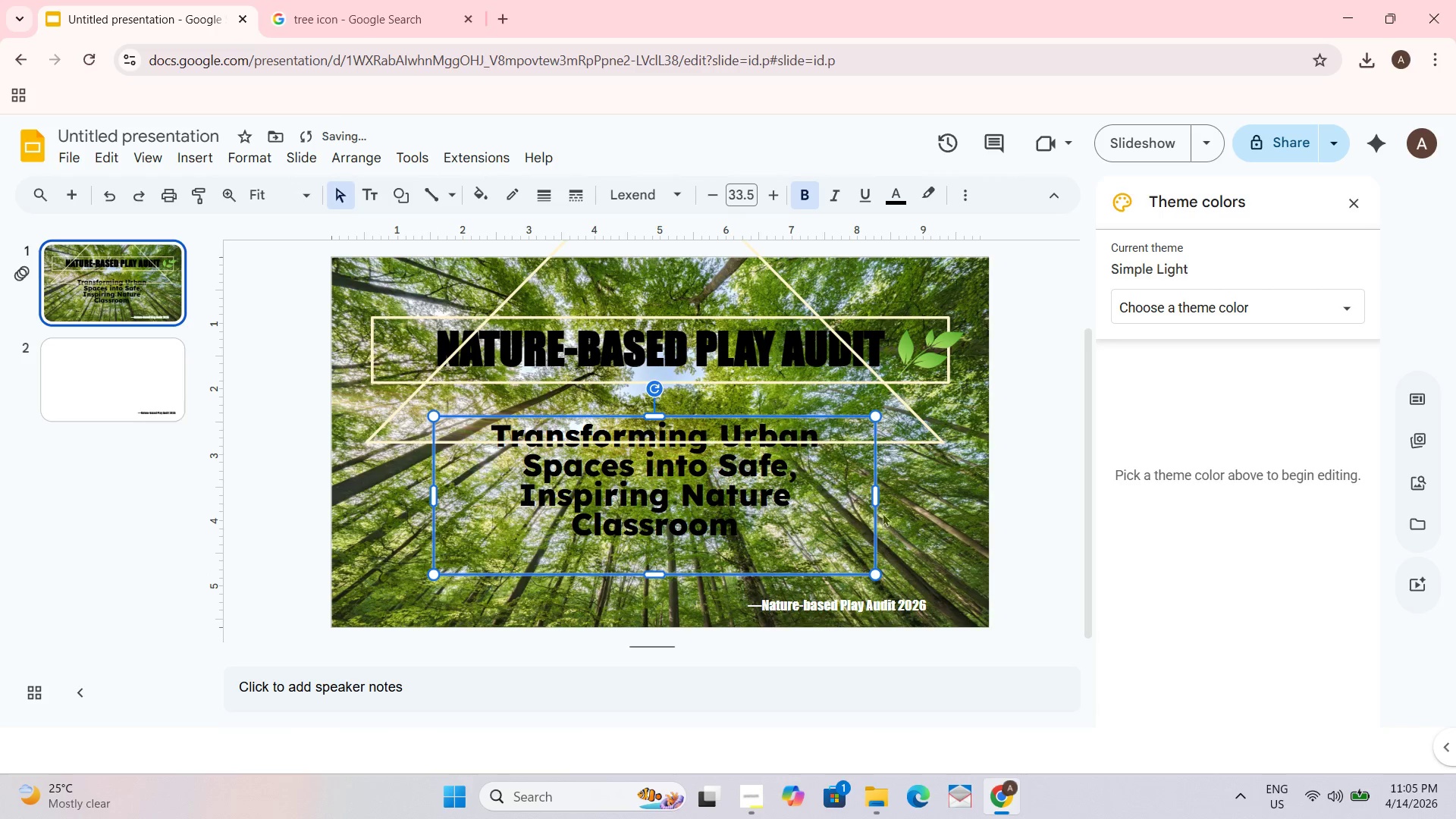 
left_click_drag(start_coordinate=[874, 500], to_coordinate=[841, 500])
 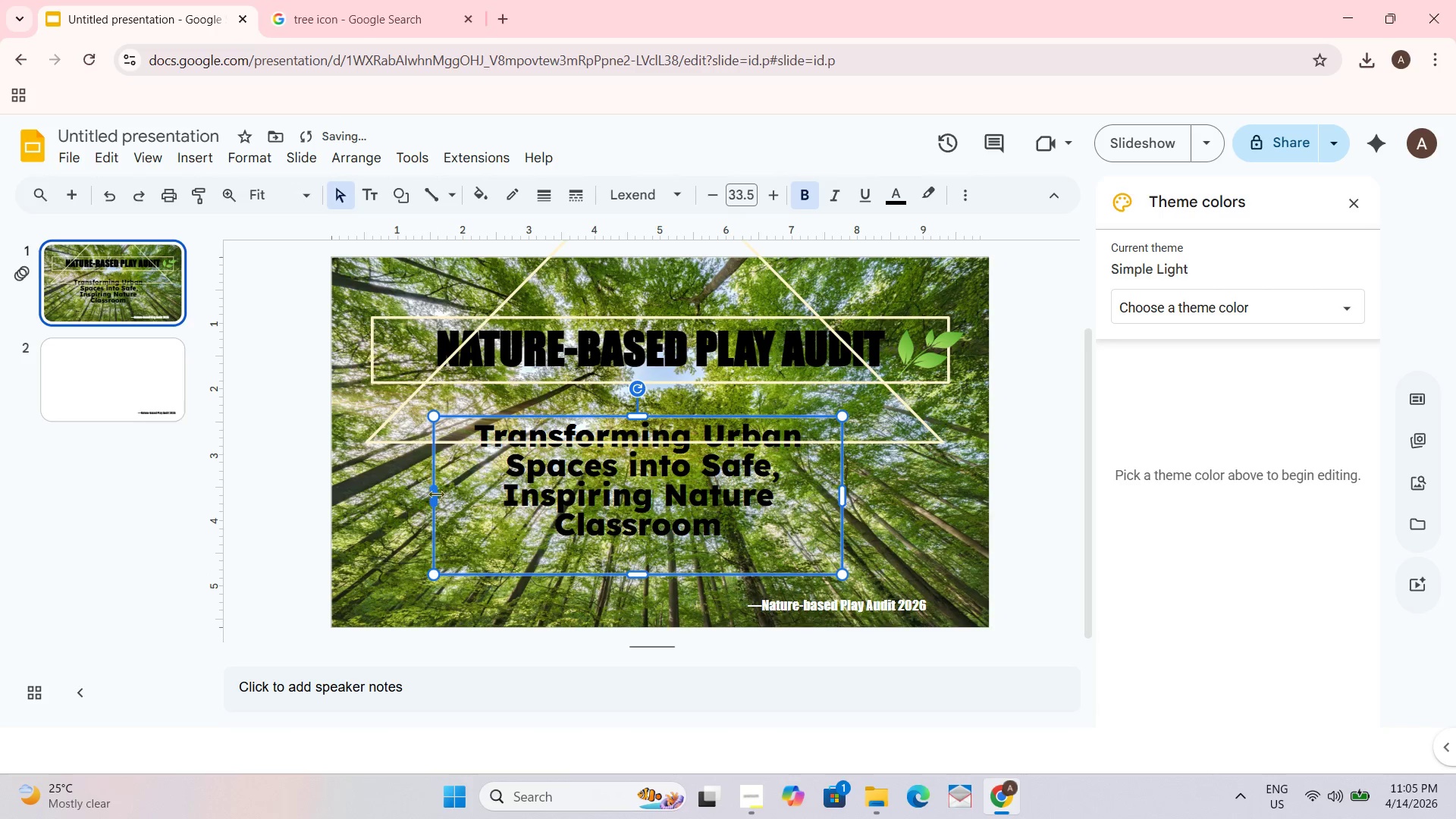 
left_click_drag(start_coordinate=[436, 496], to_coordinate=[475, 496])
 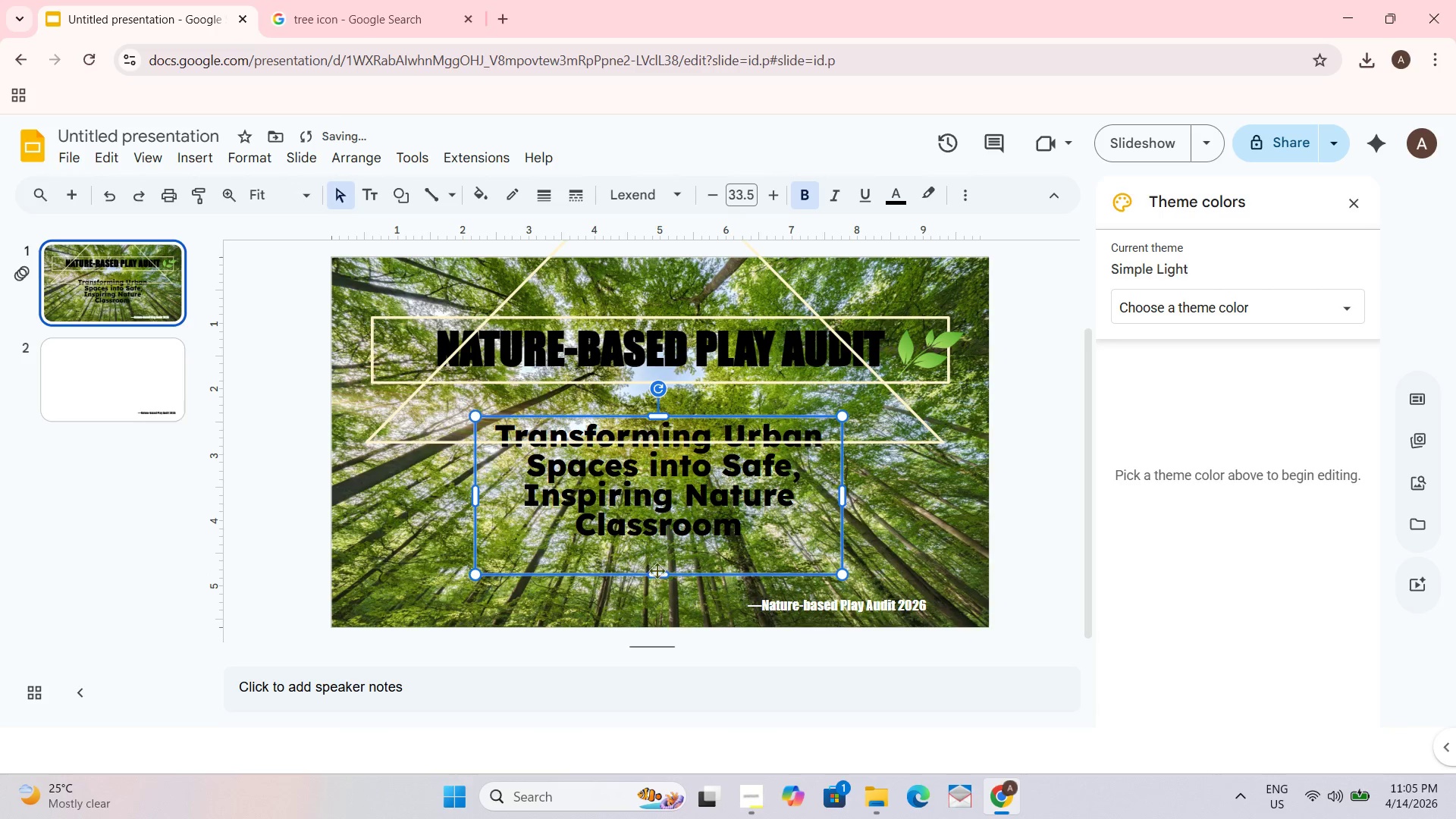 
left_click_drag(start_coordinate=[658, 574], to_coordinate=[665, 575])
 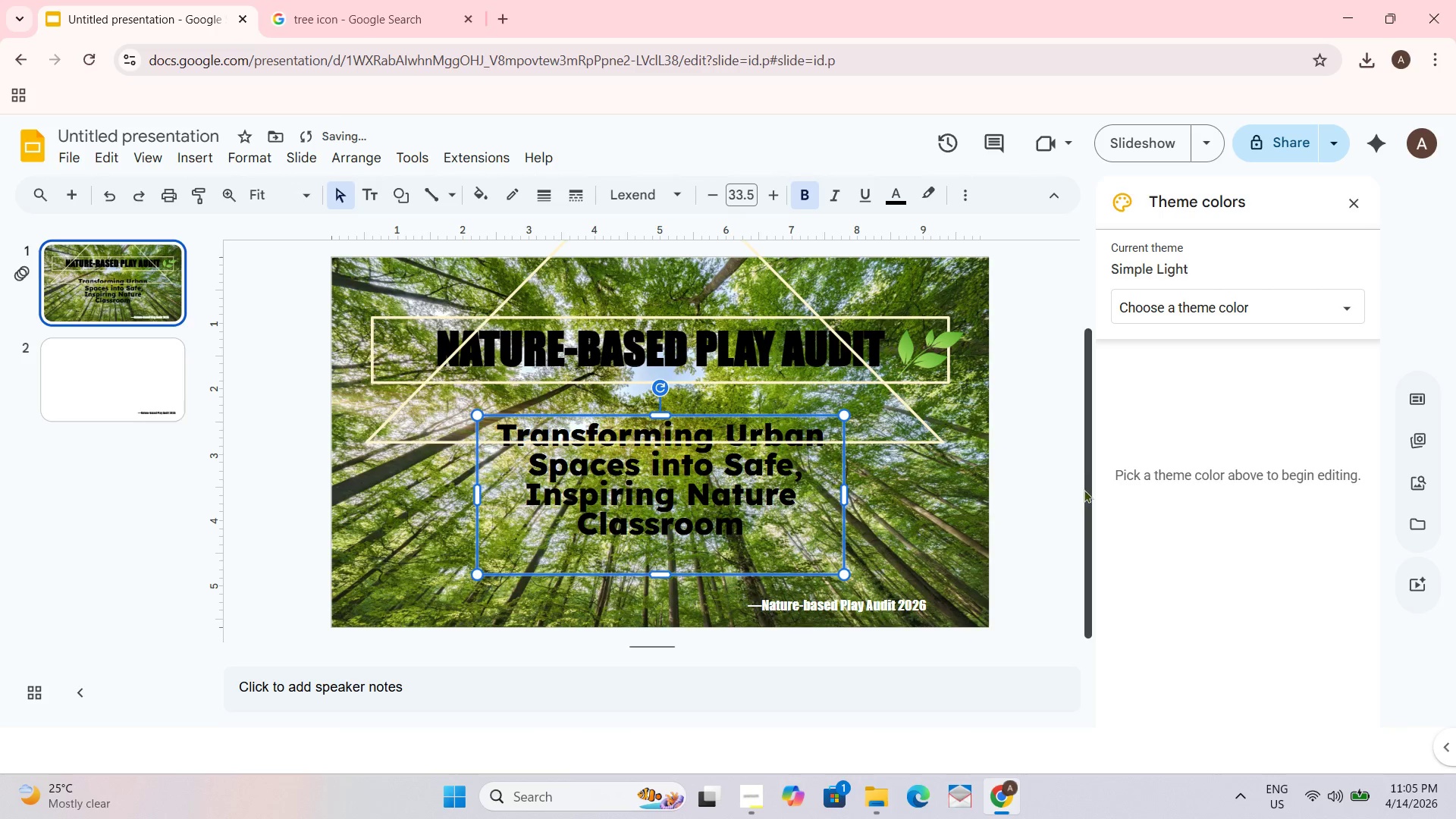 
left_click([918, 424])
 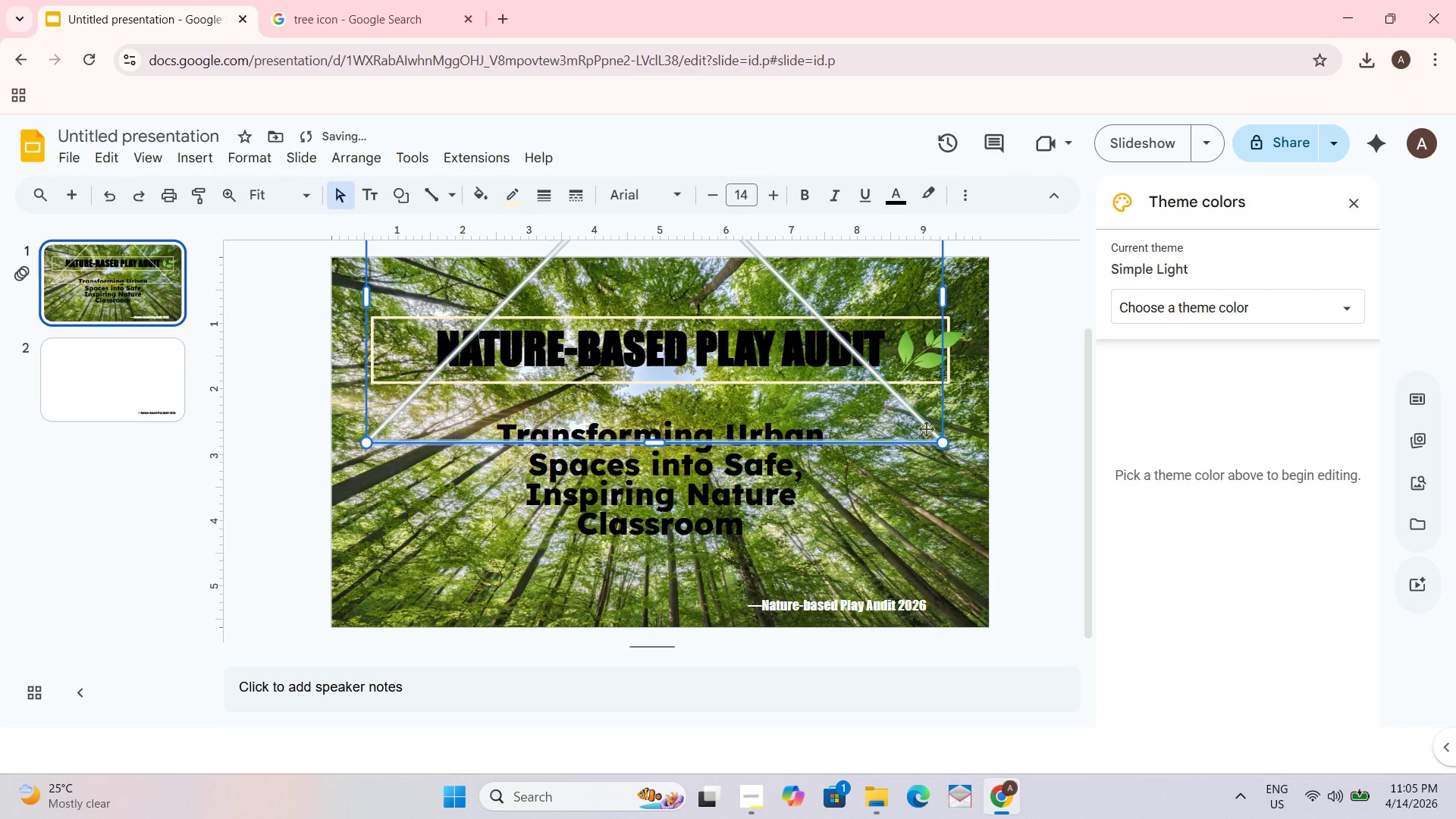 
left_click_drag(start_coordinate=[927, 429], to_coordinate=[930, 554])
 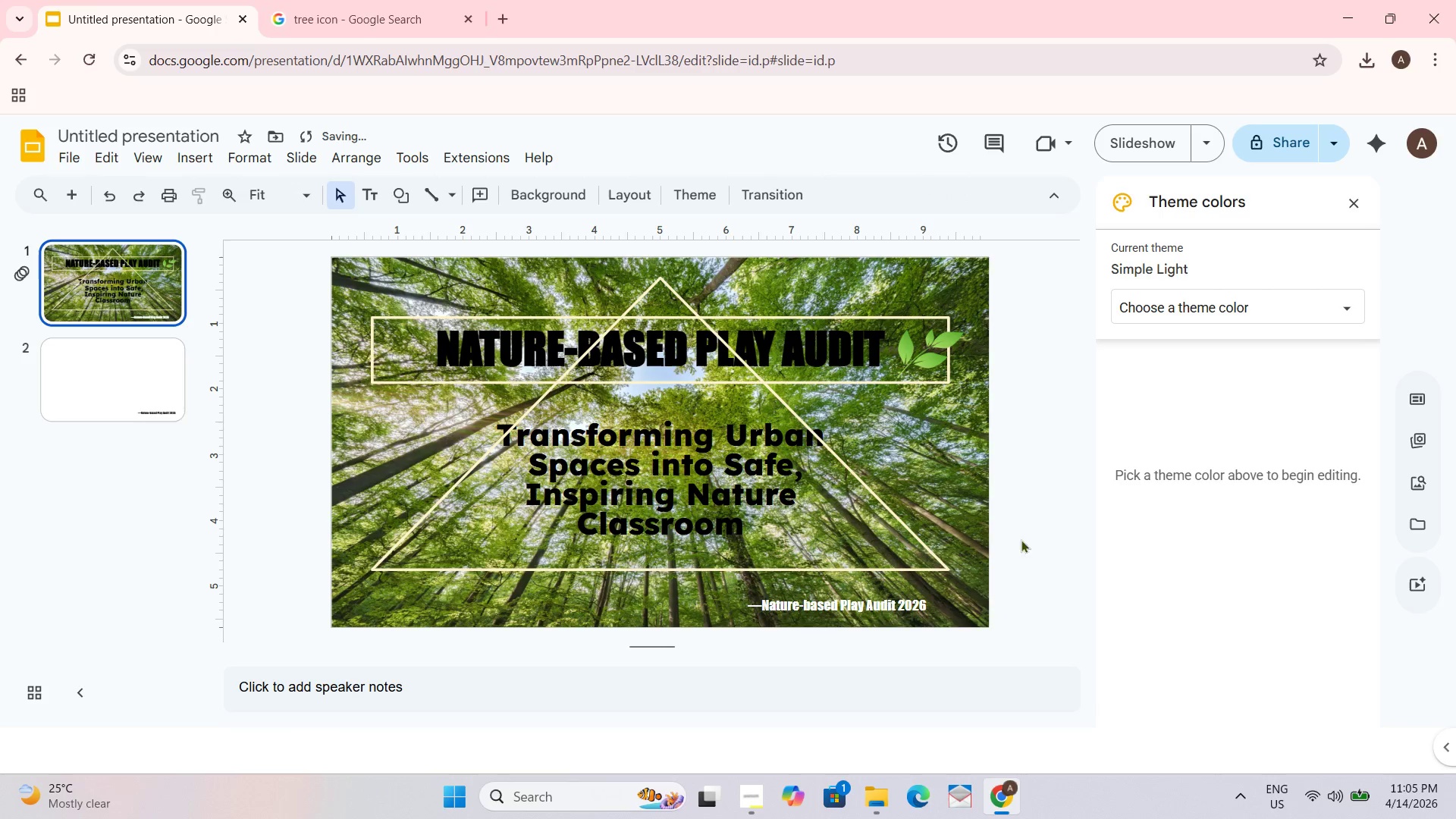 
mouse_move([1042, 764])
 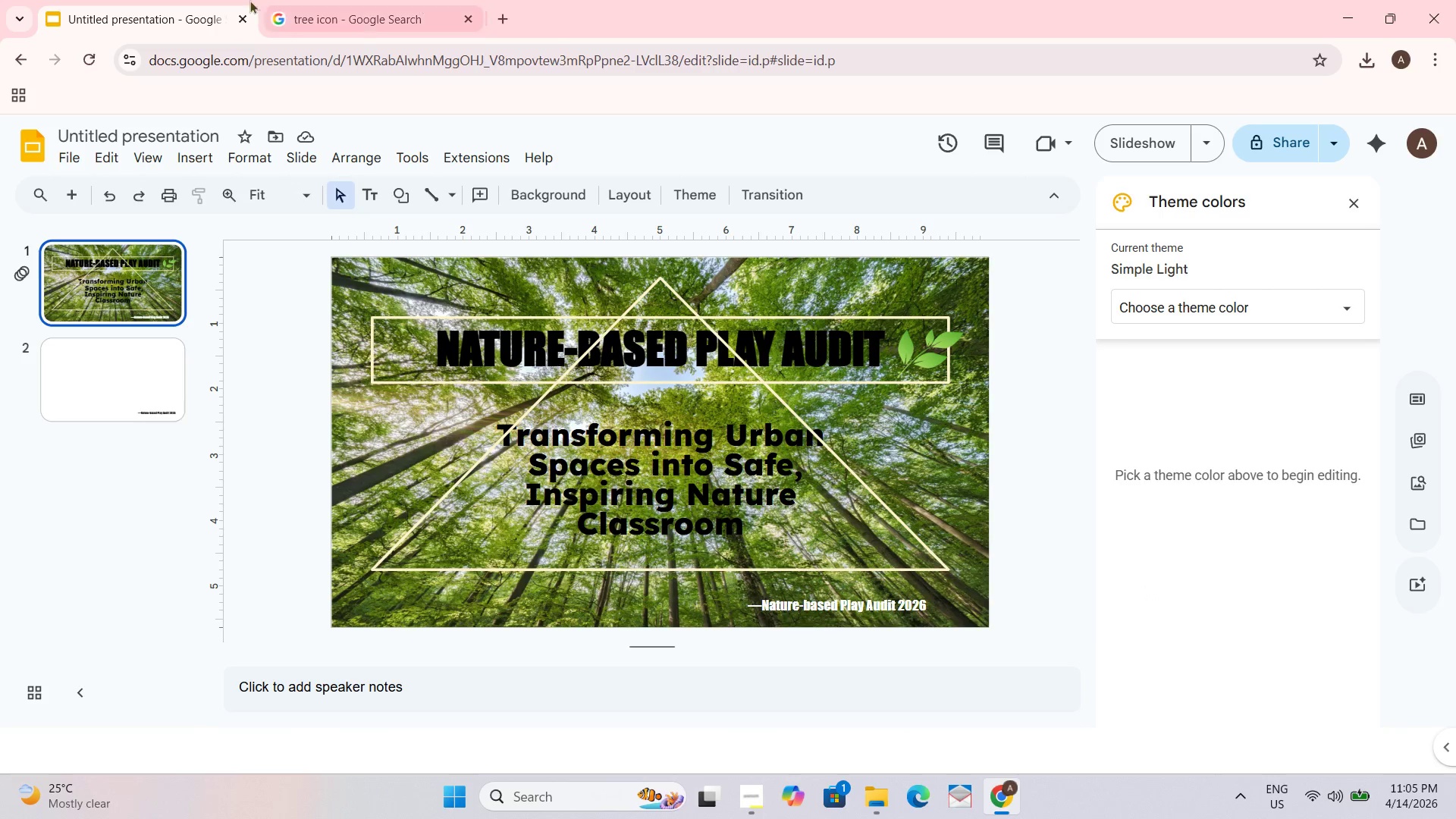 
wait(6.48)
 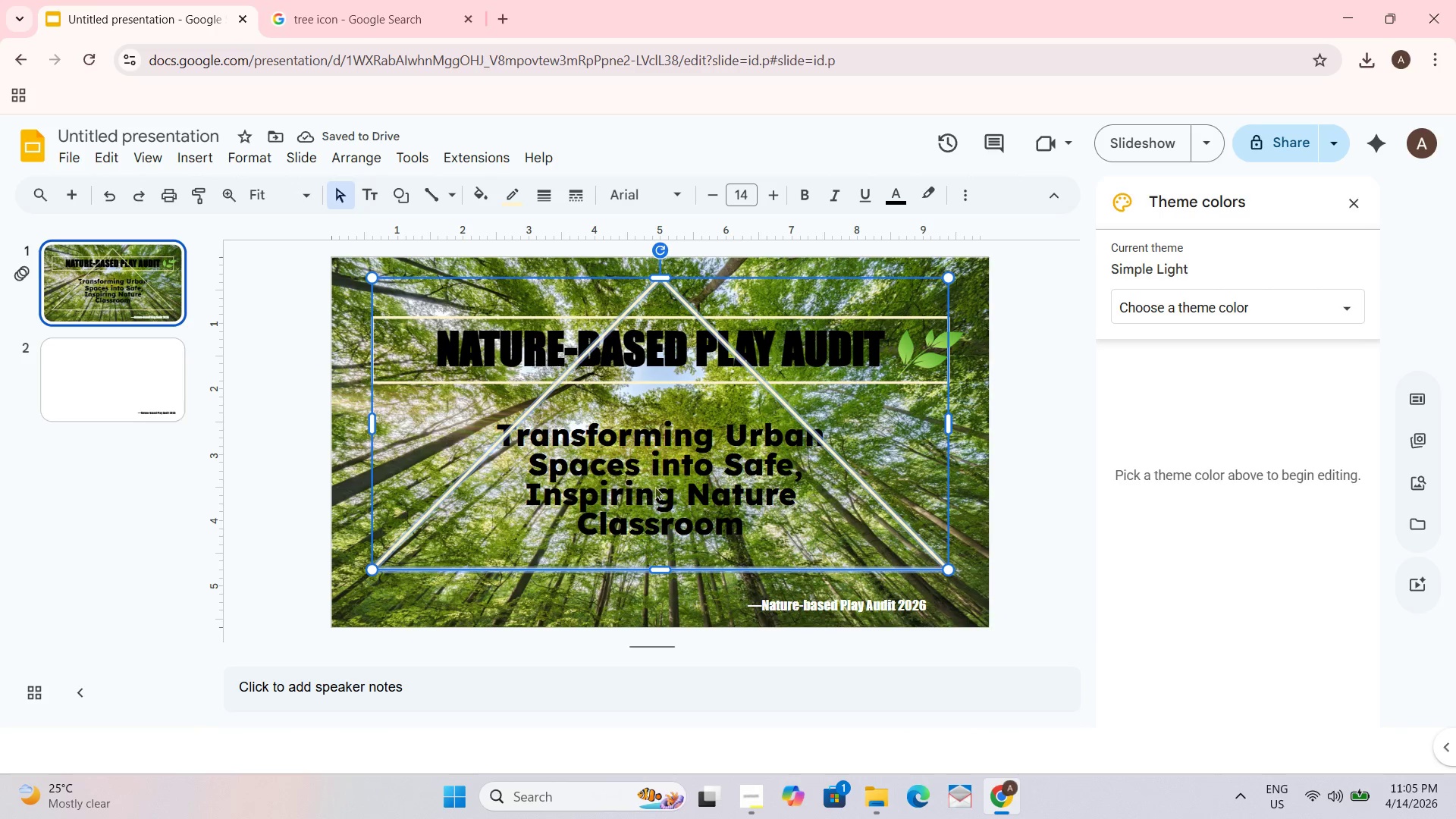 
left_click([651, 287])
 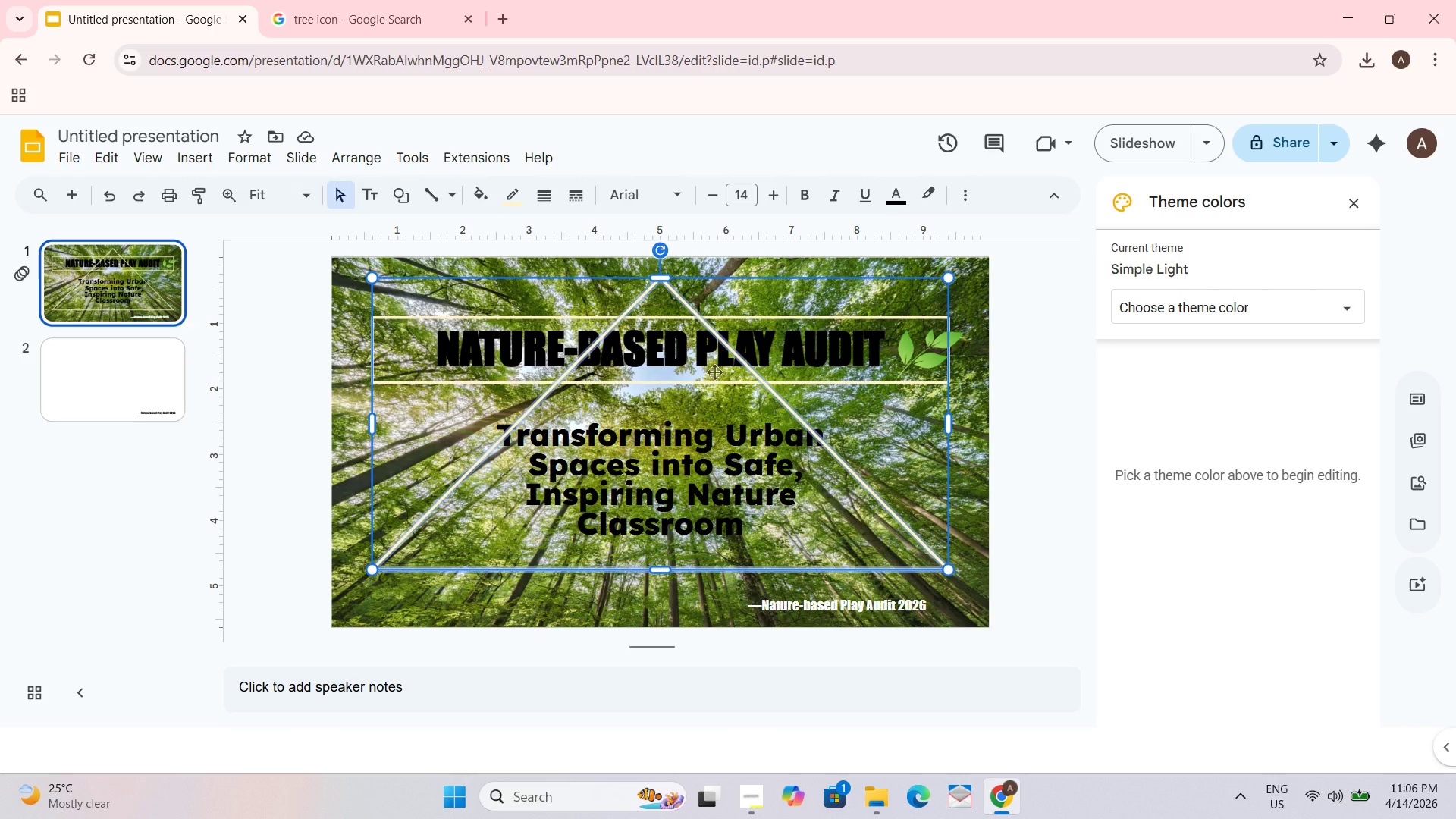 
key(Backspace)
 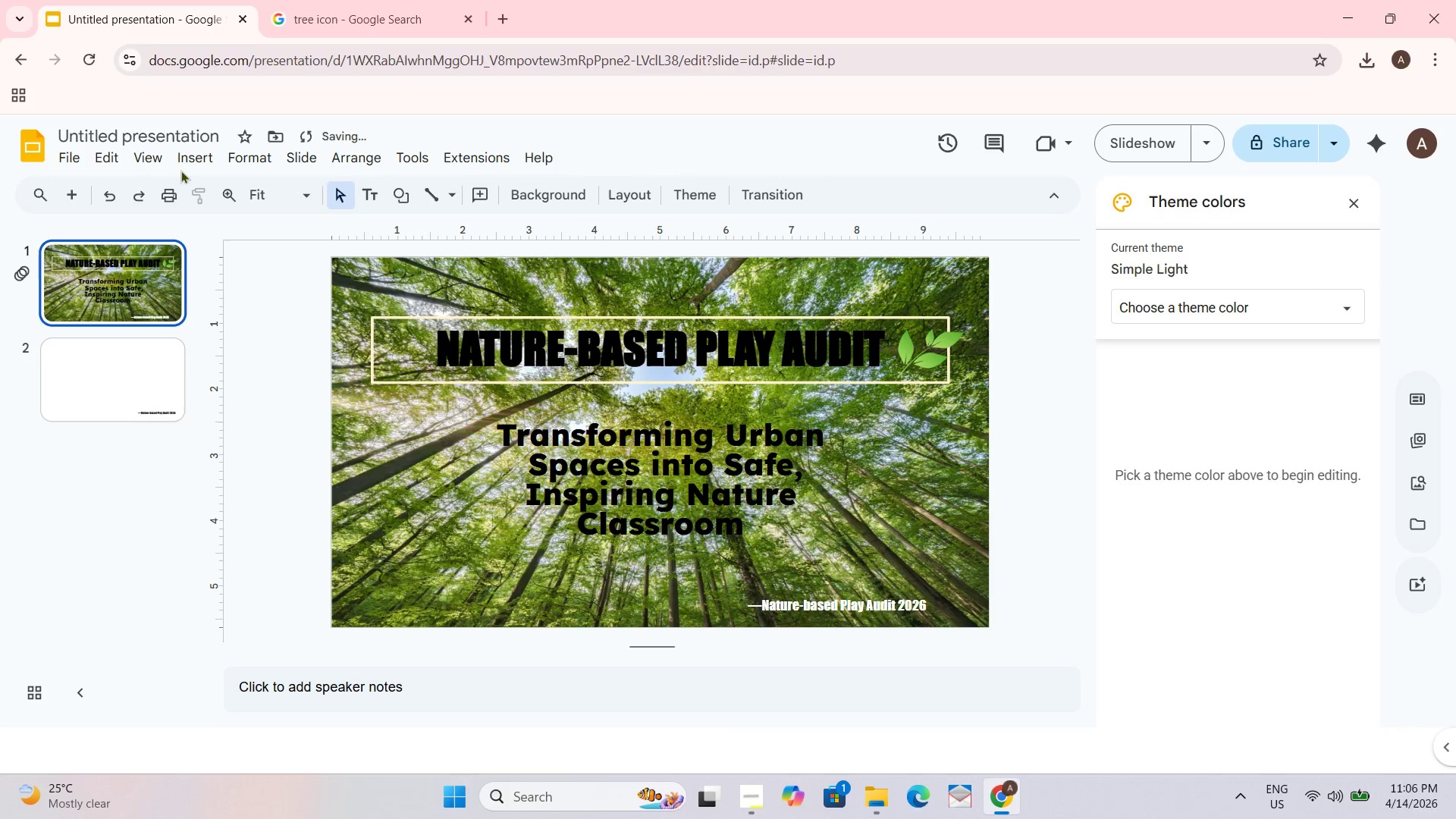 
left_click([146, 161])
 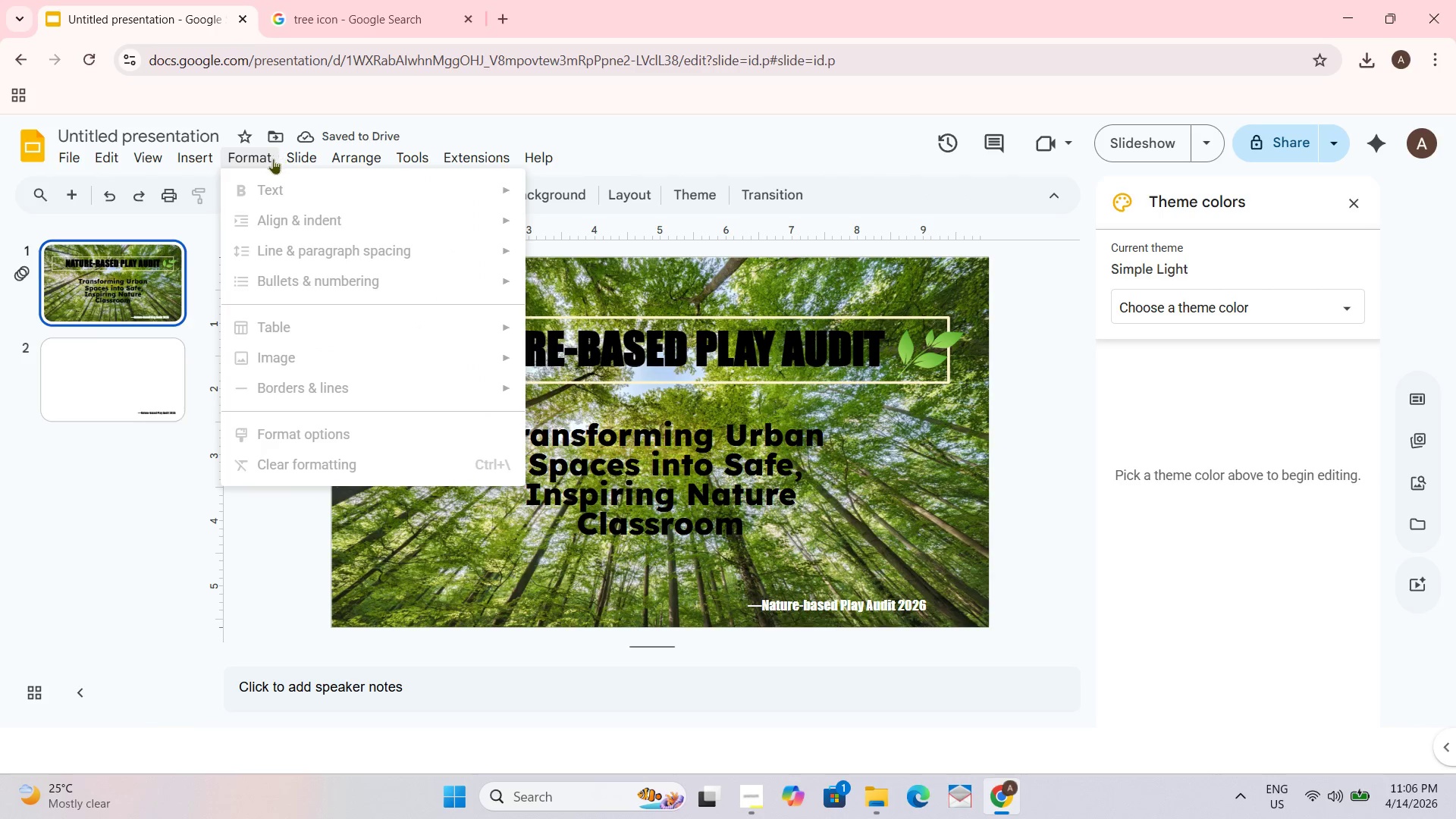 
key(Alt+AltLeft)
 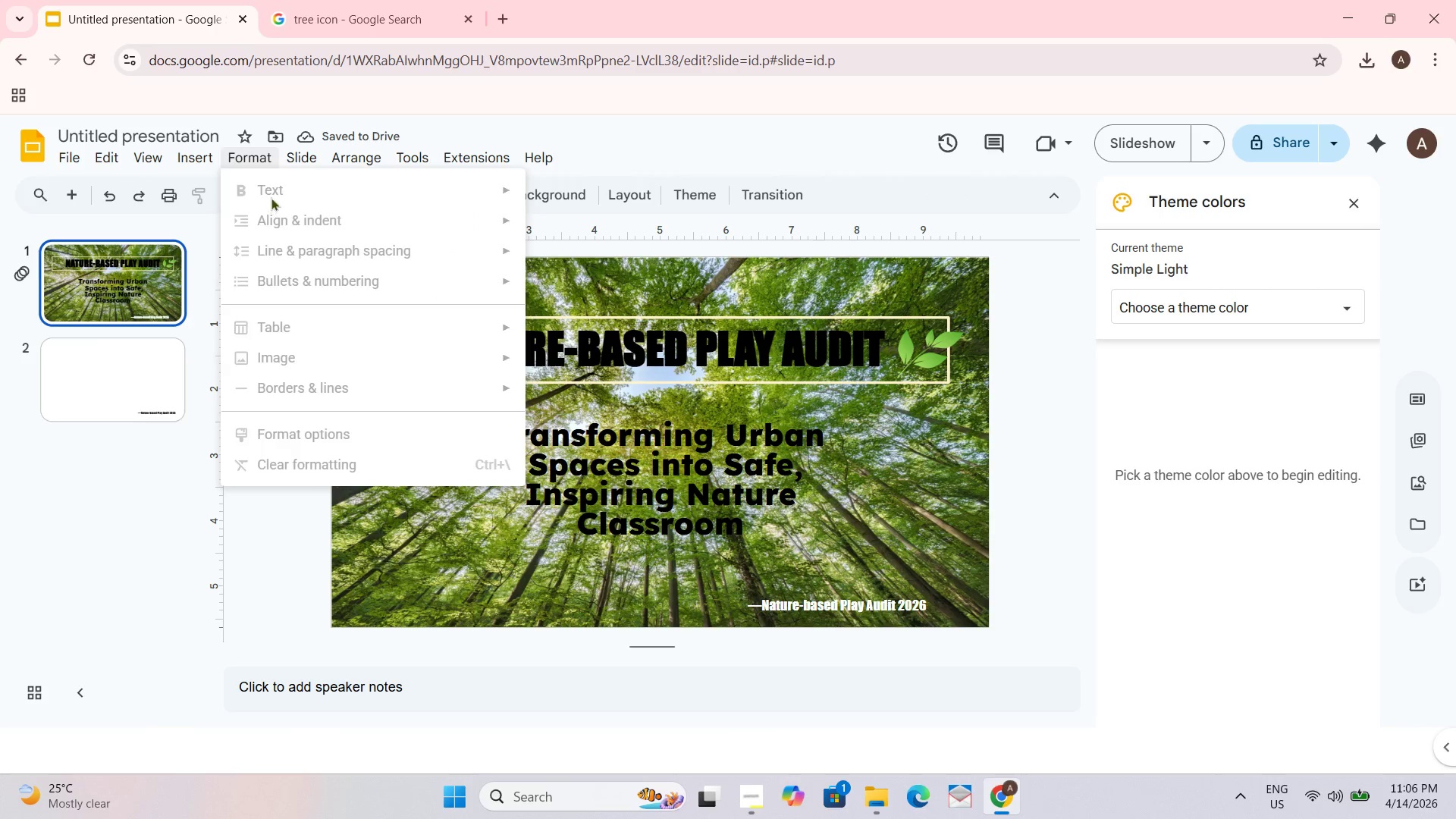 
key(Alt+Tab)